 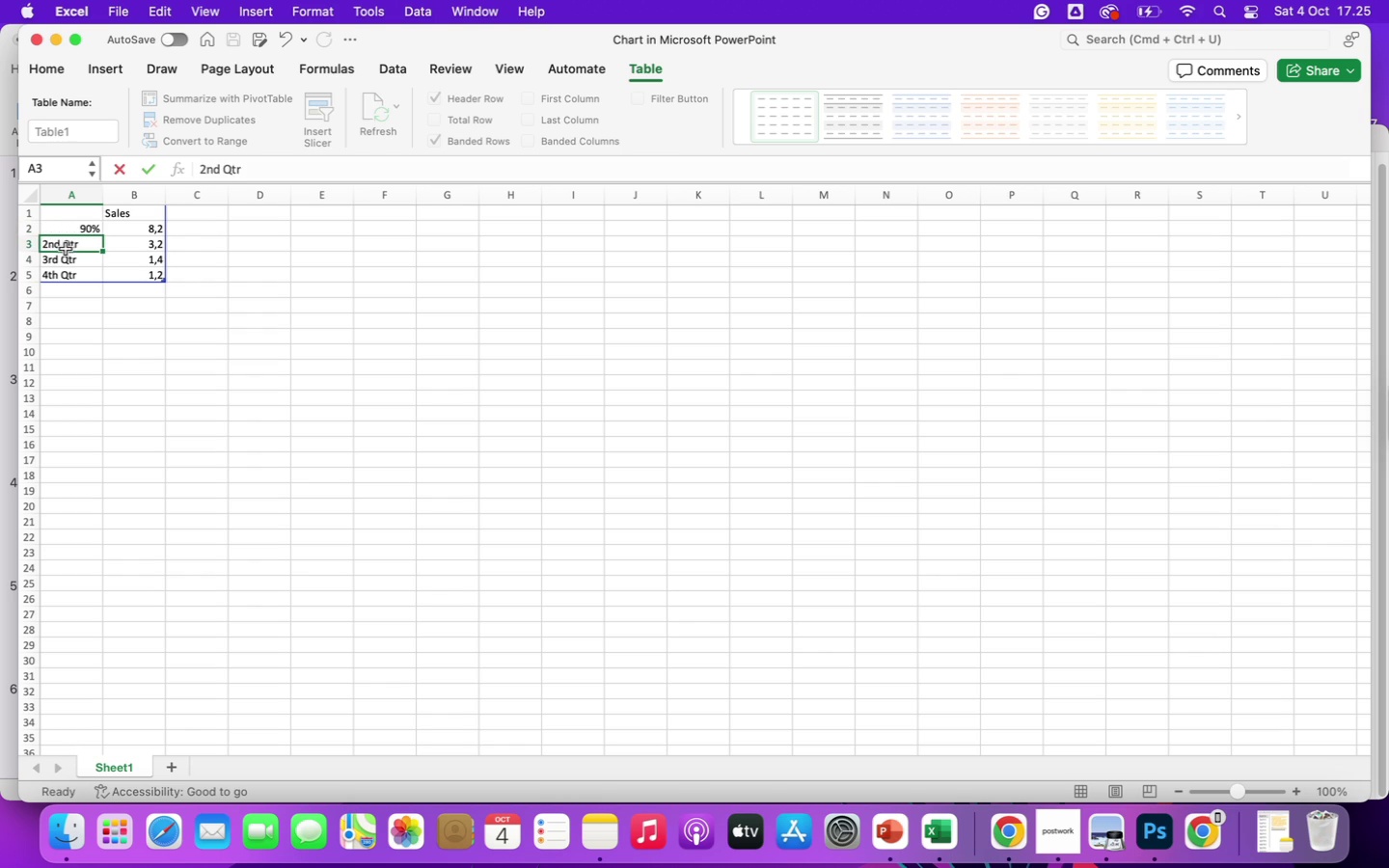 
type(10%)
 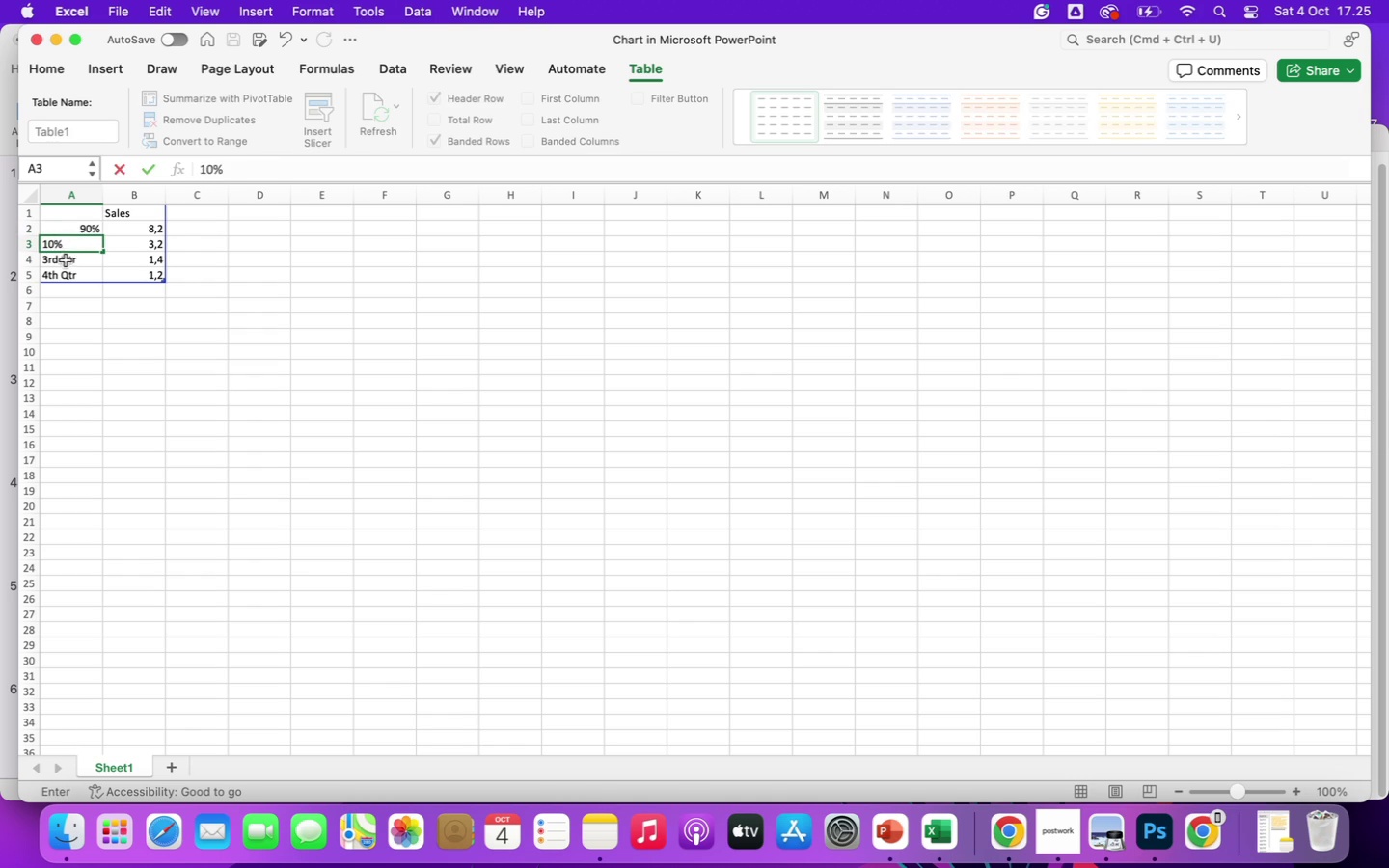 
left_click([66, 261])
 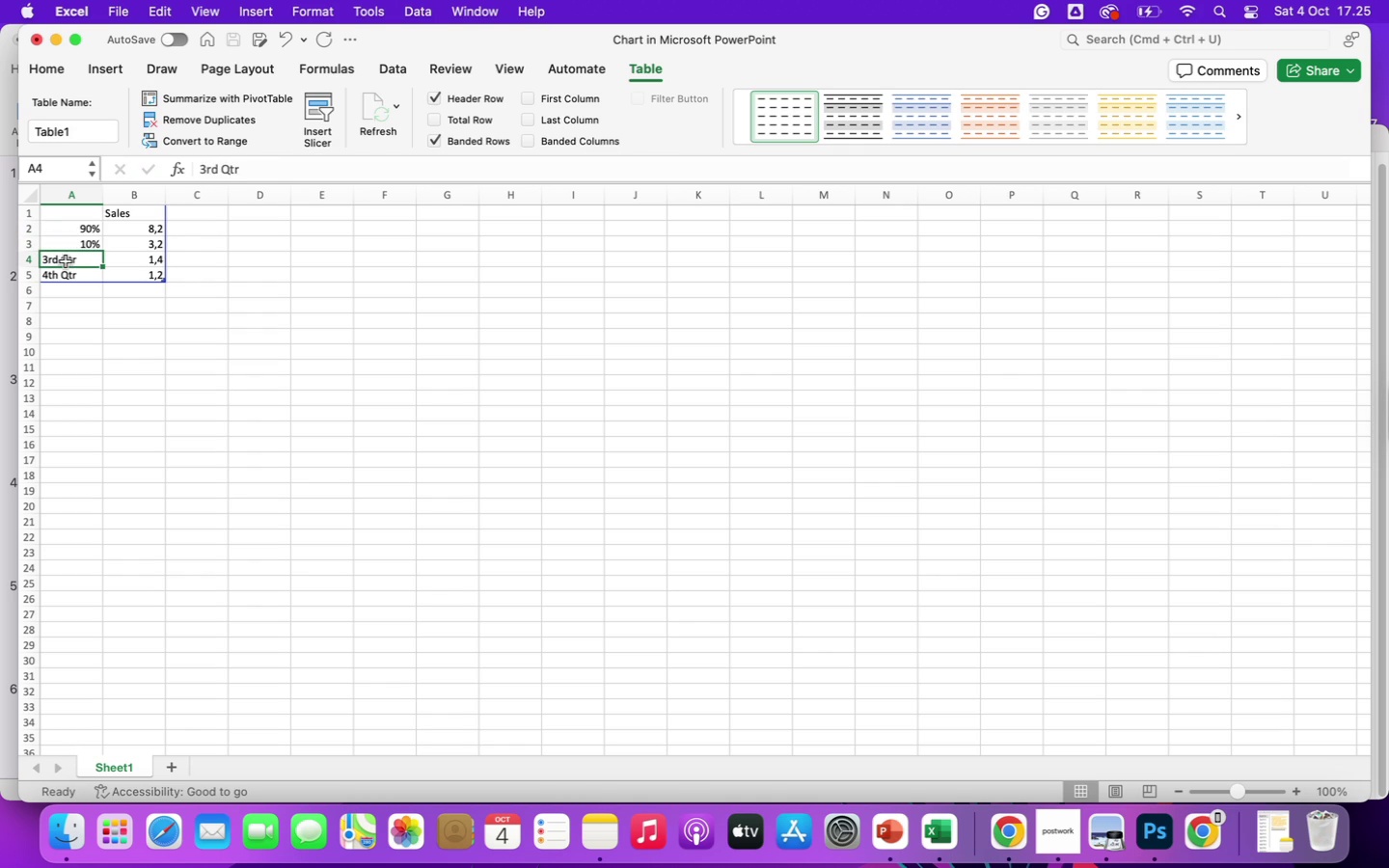 
key(Backspace)
 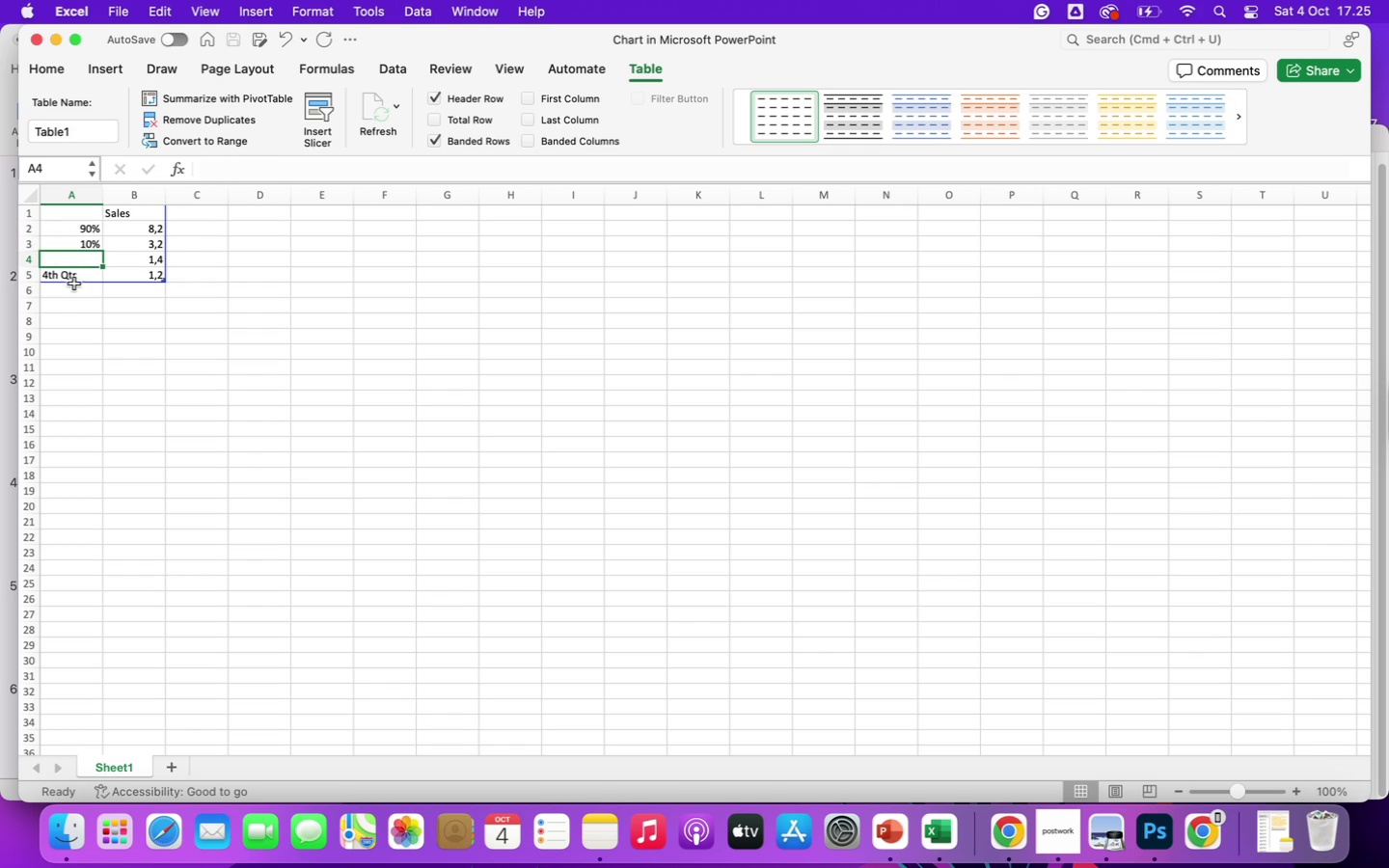 
left_click([81, 277])
 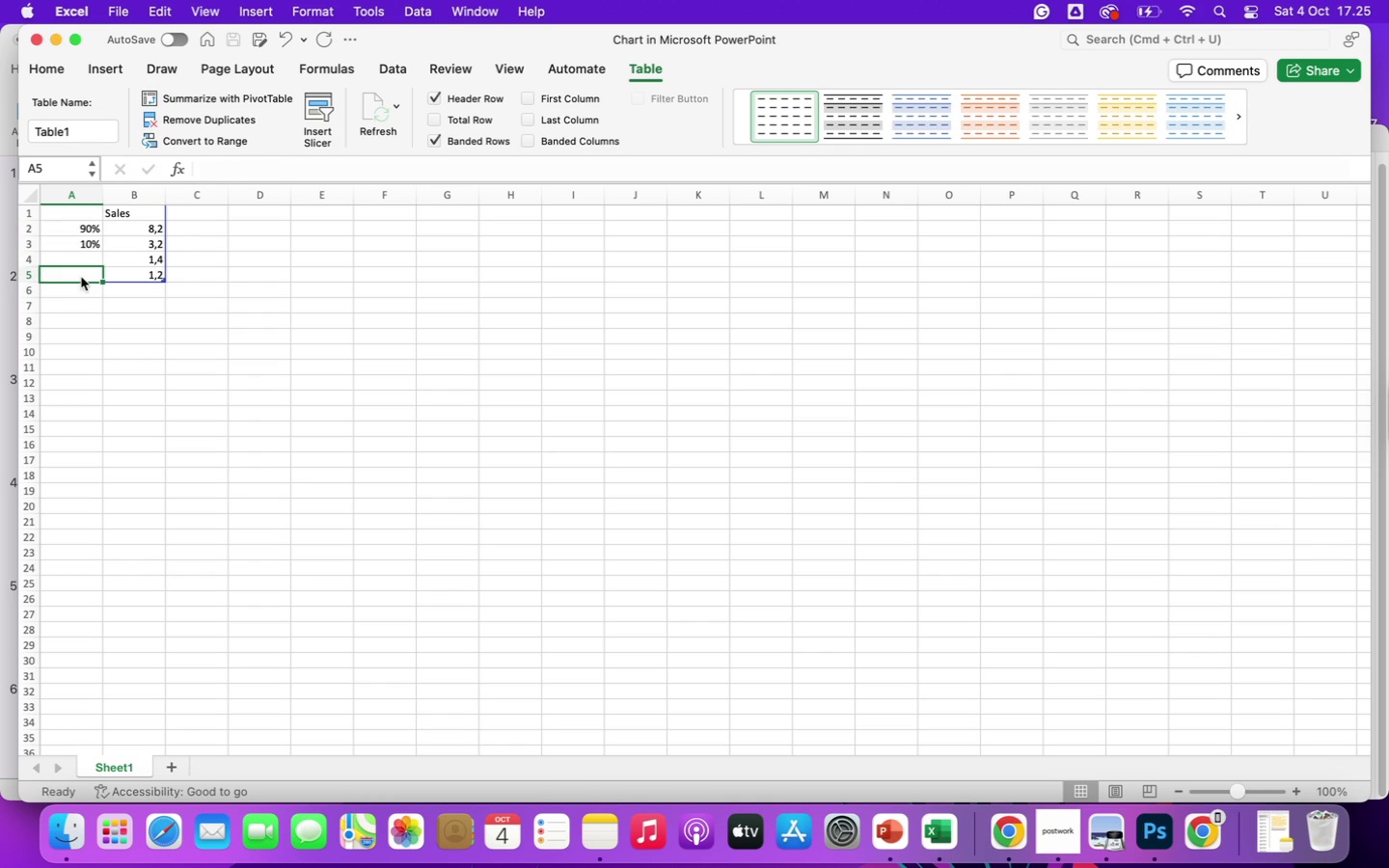 
key(Backspace)
 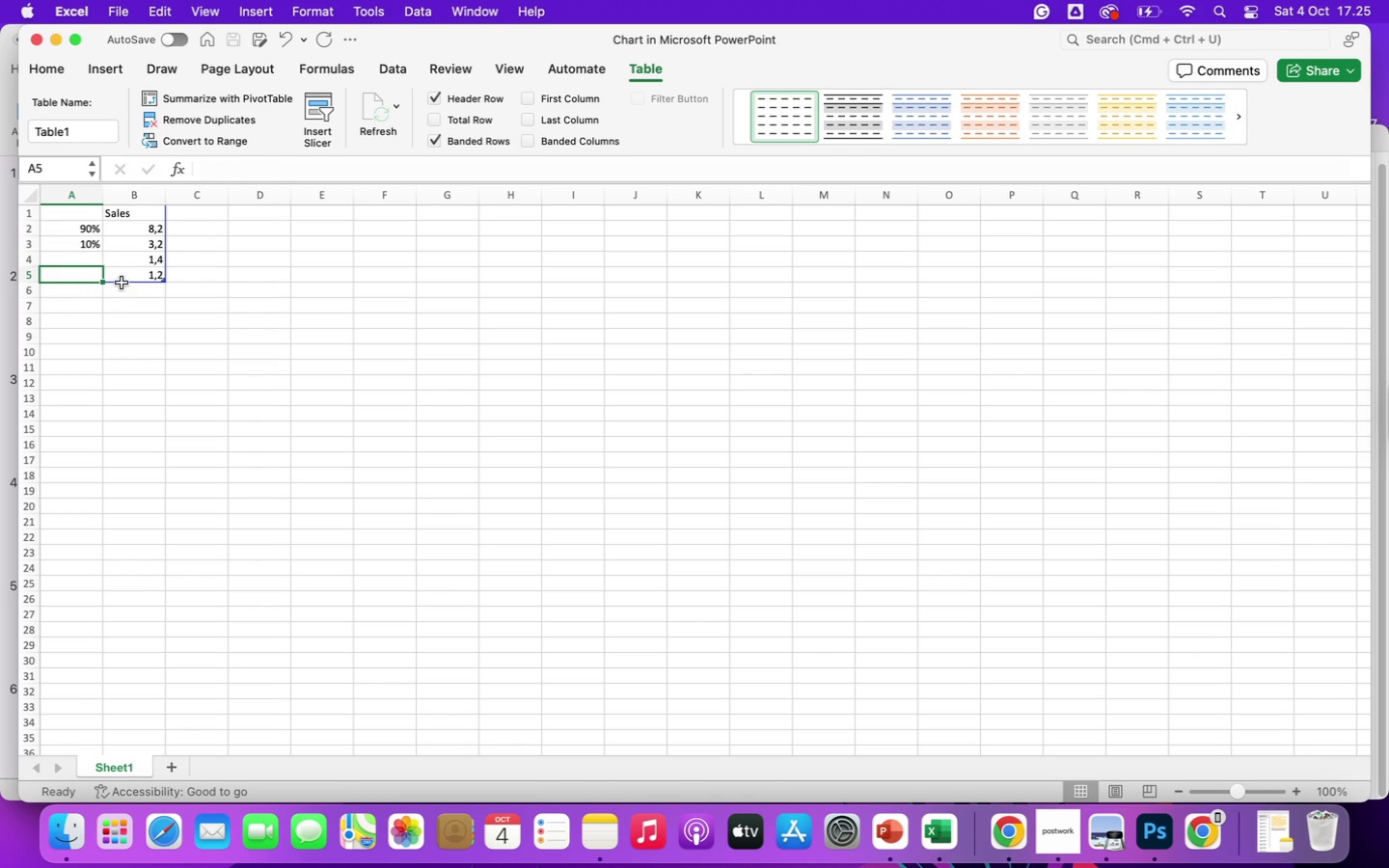 
left_click([141, 229])
 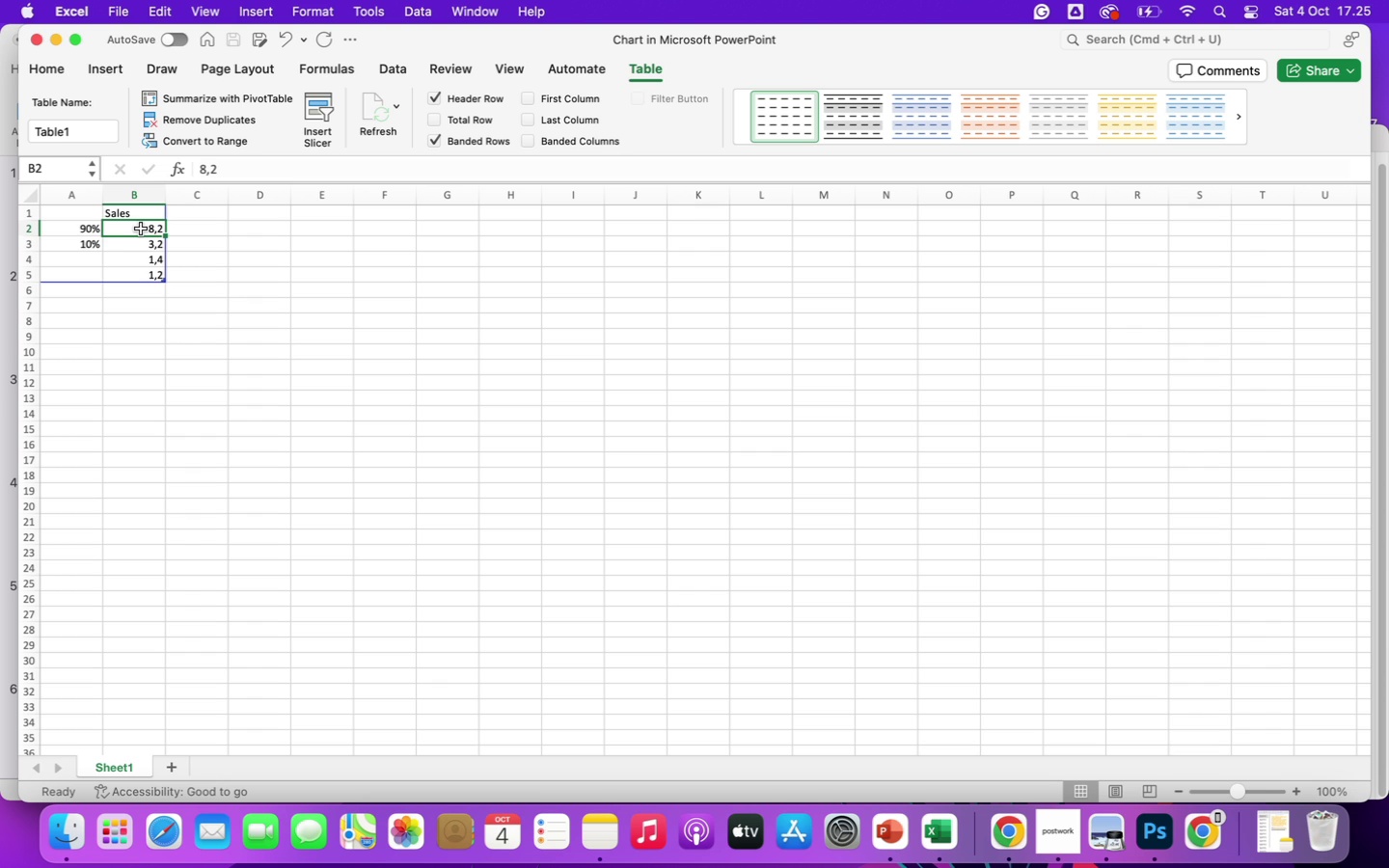 
wait(5.23)
 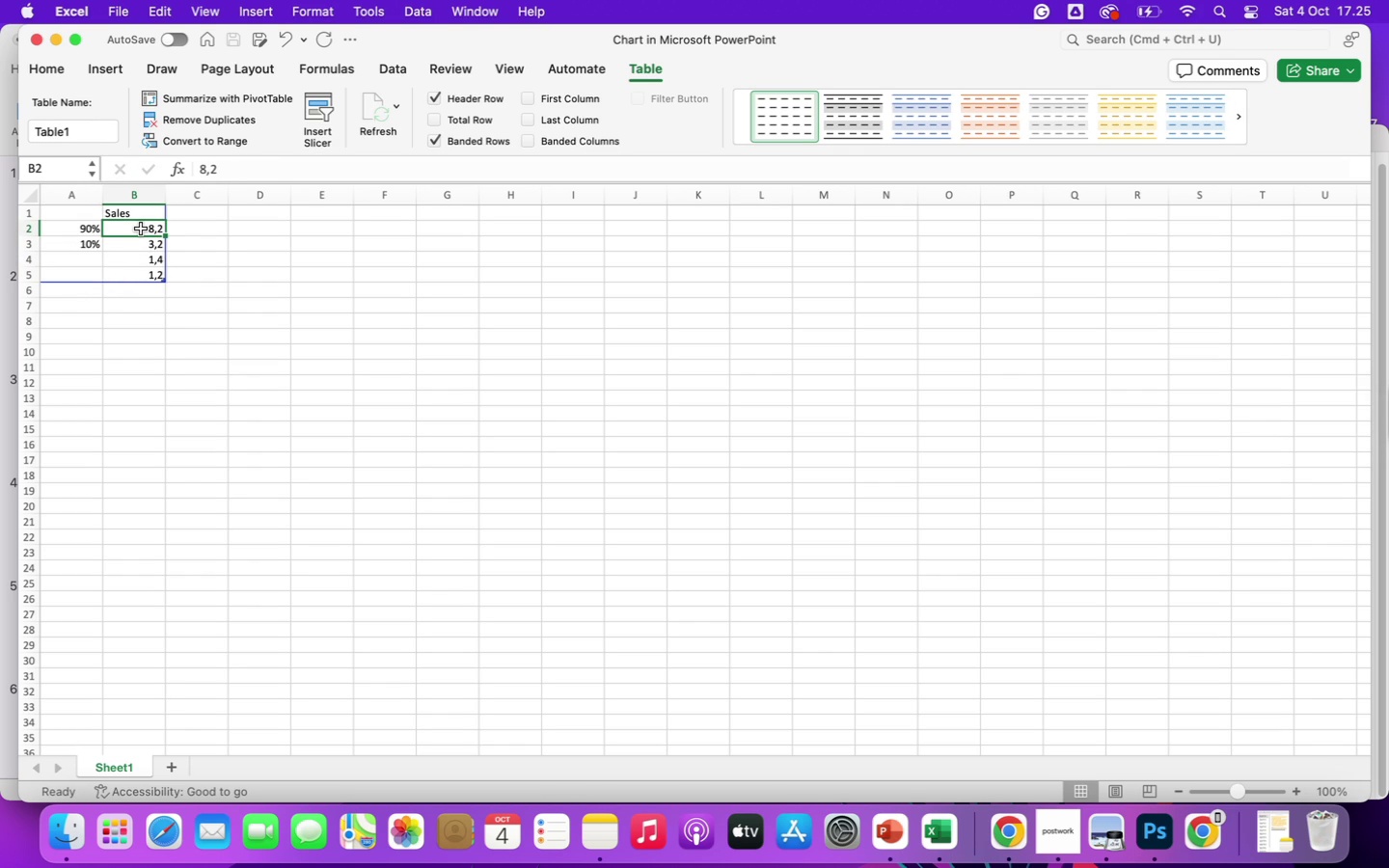 
left_click([142, 262])
 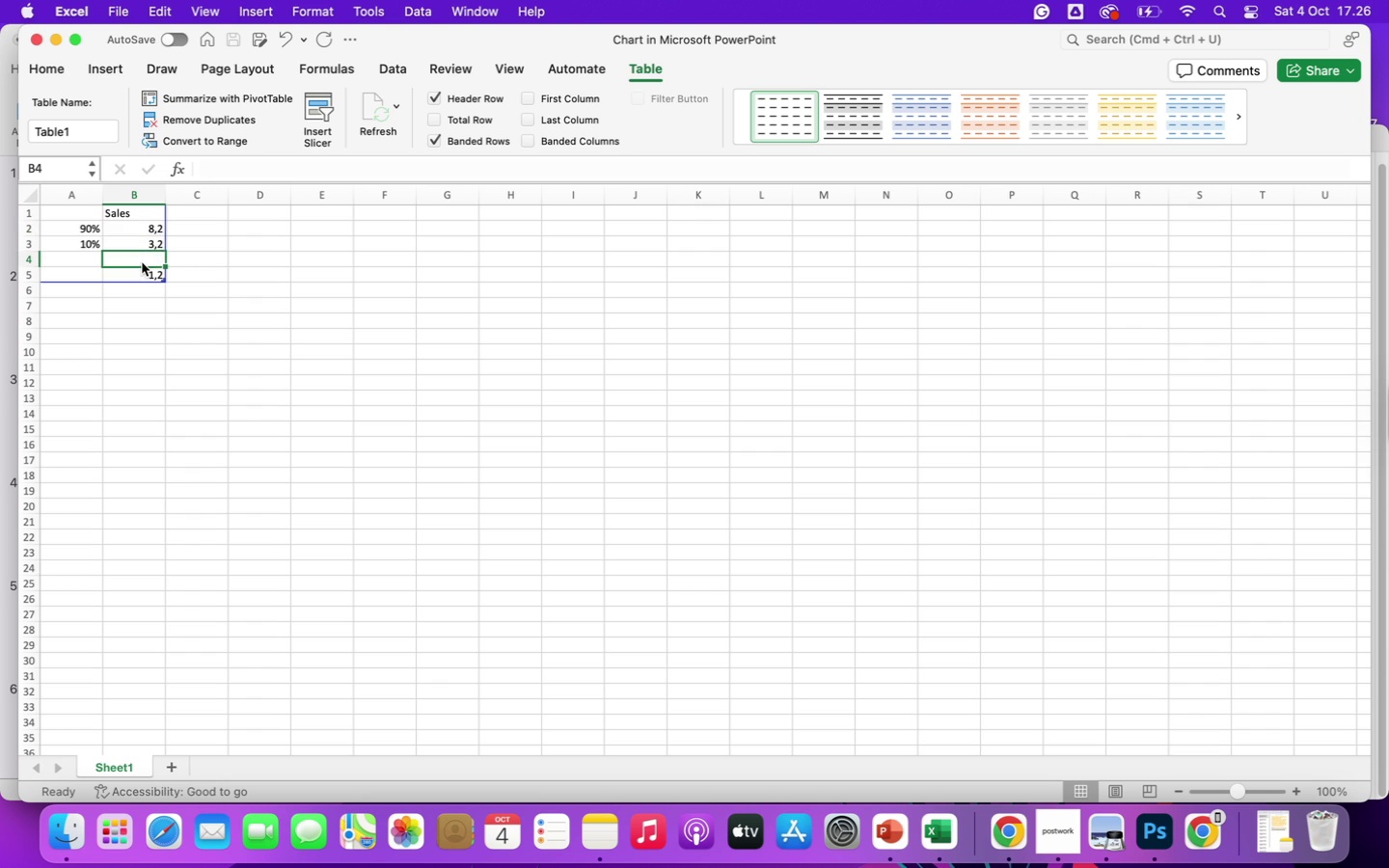 
key(Backspace)
 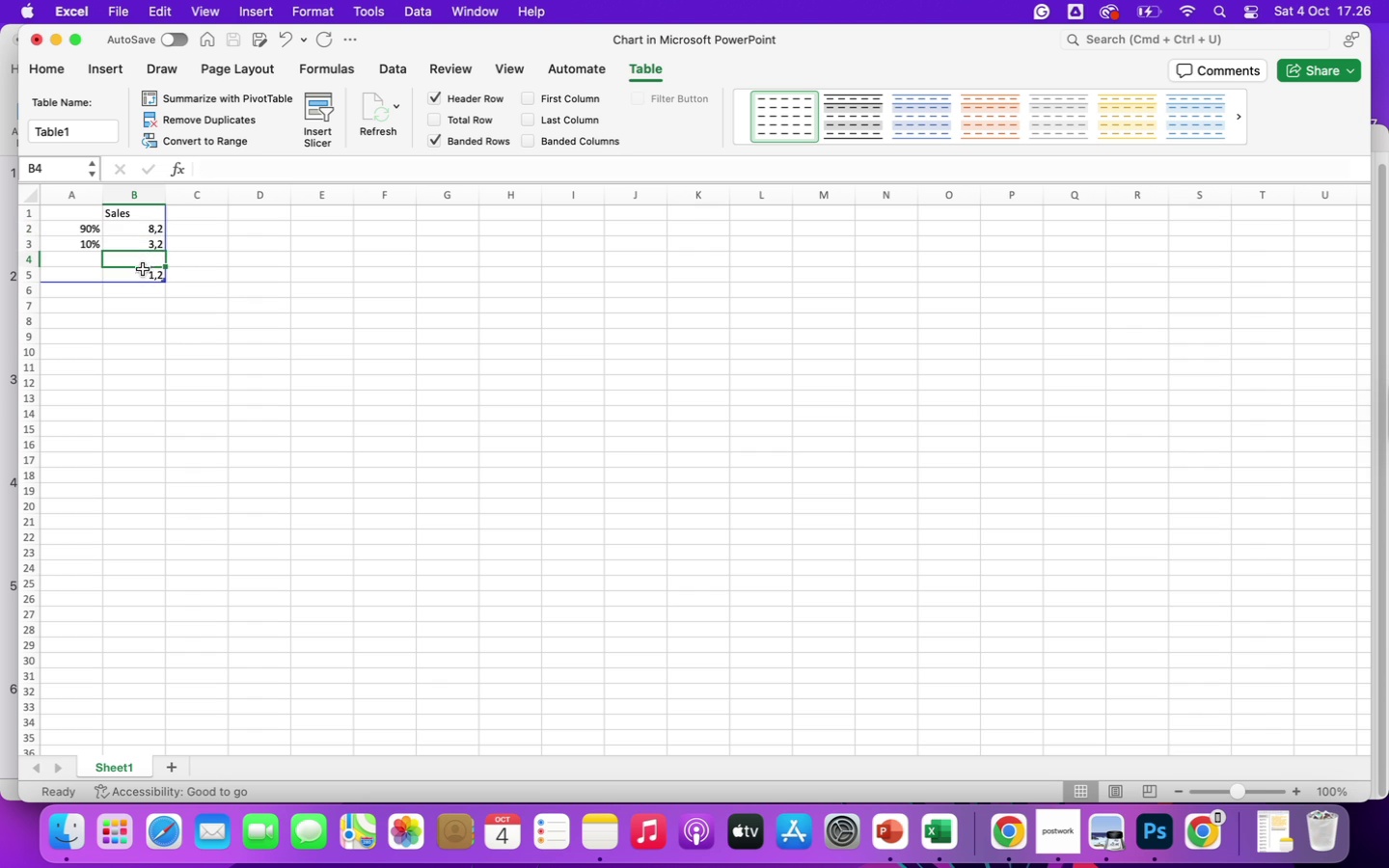 
left_click([146, 274])
 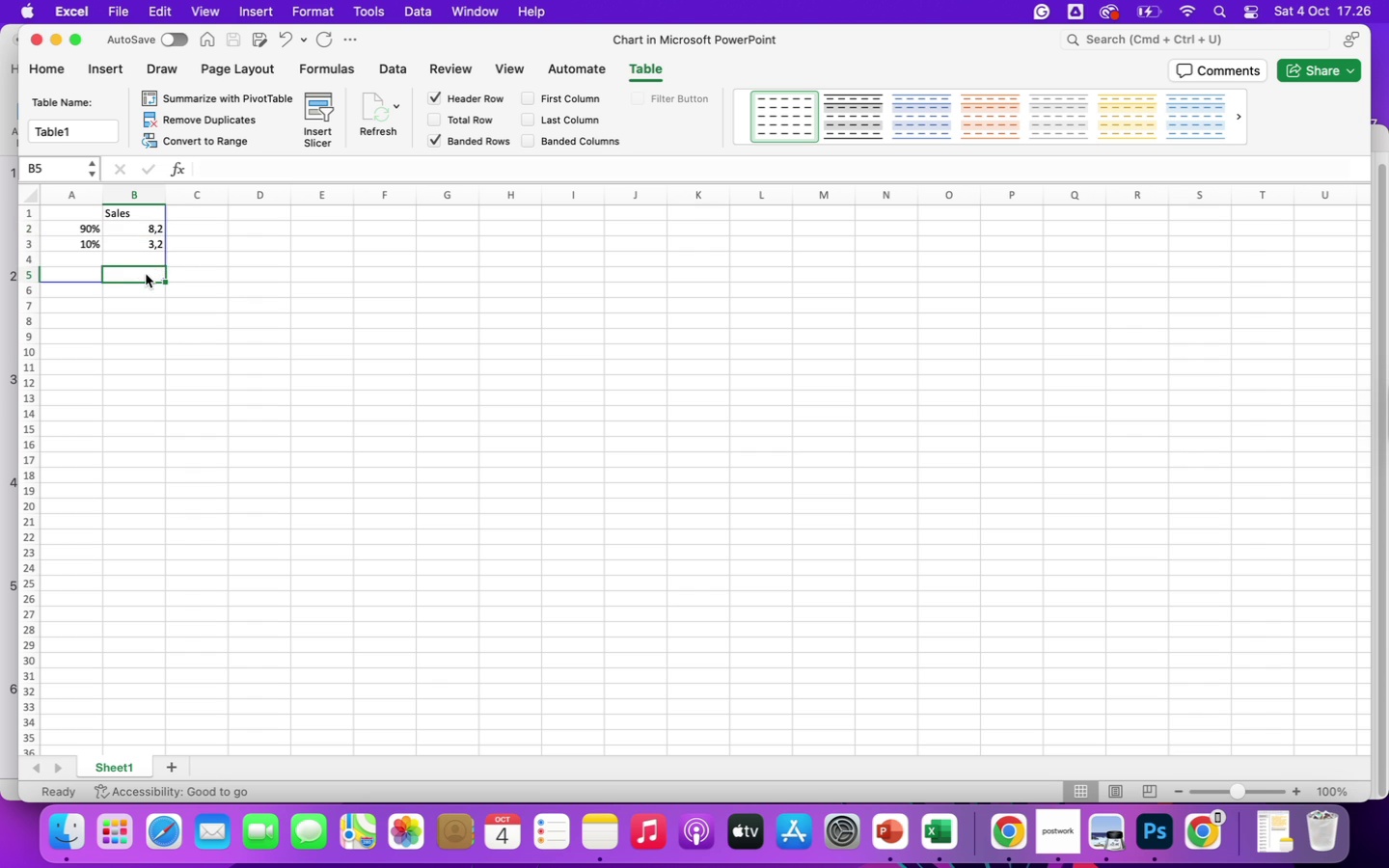 
key(Backspace)
 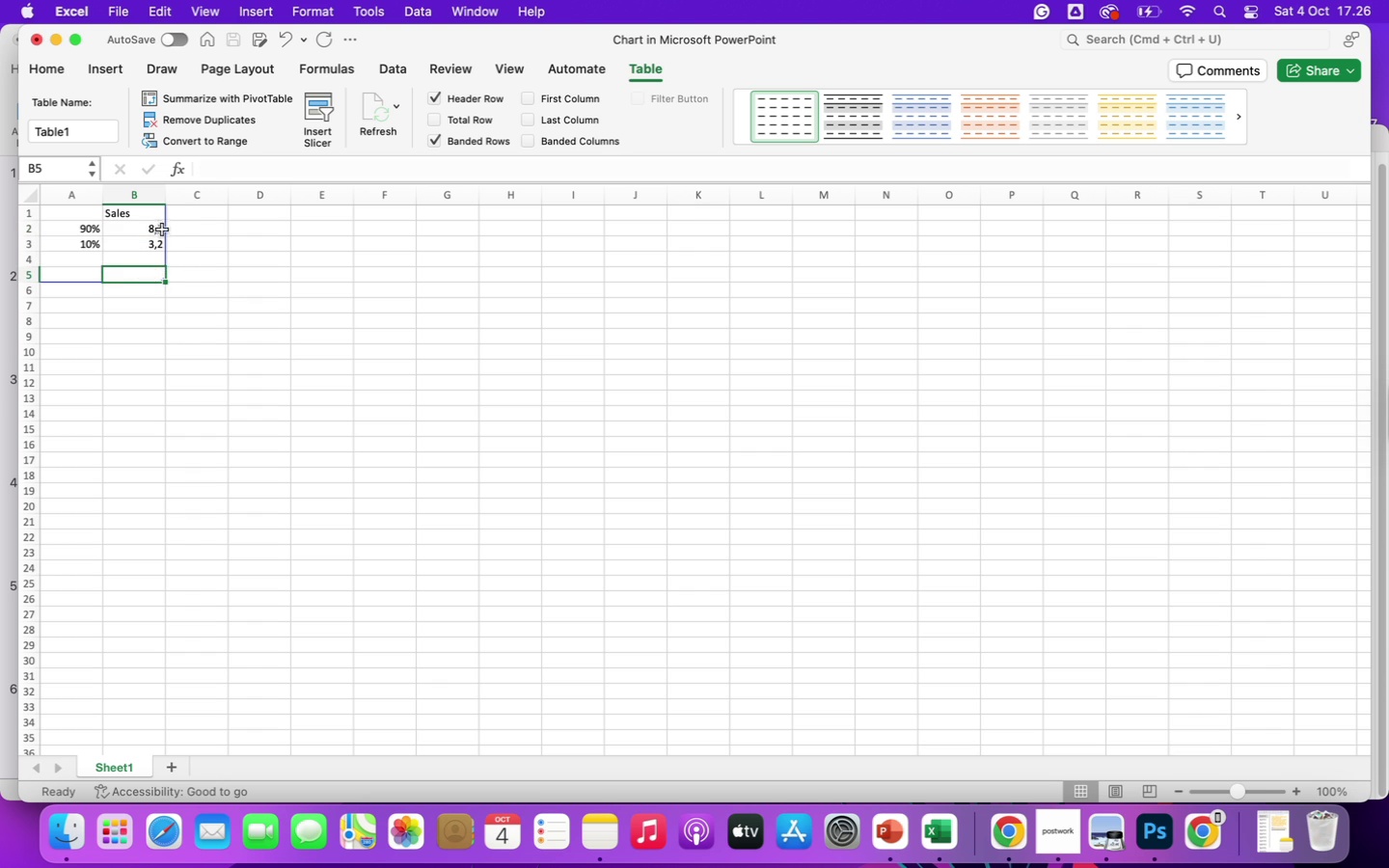 
left_click([160, 228])
 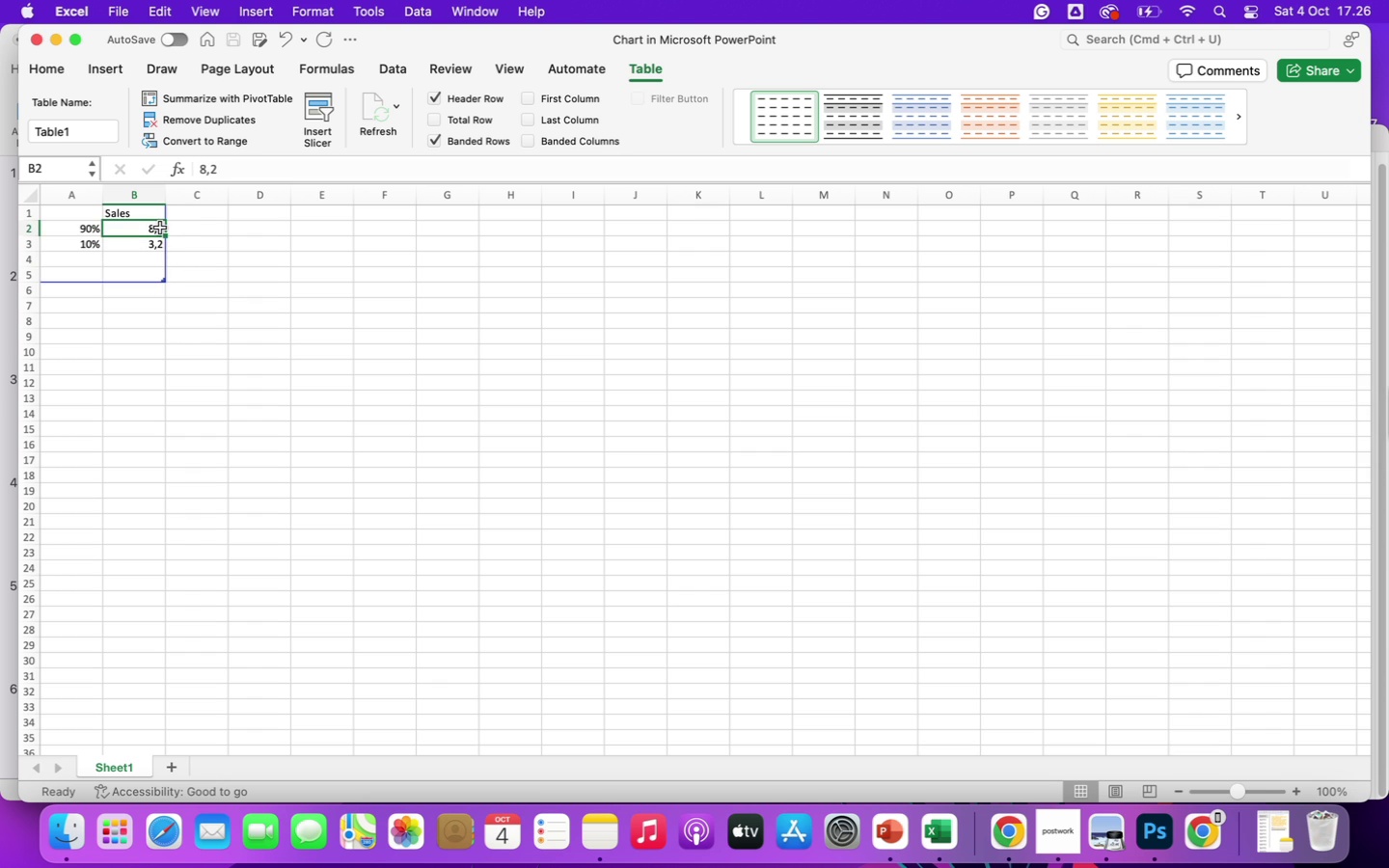 
type(of educator)
 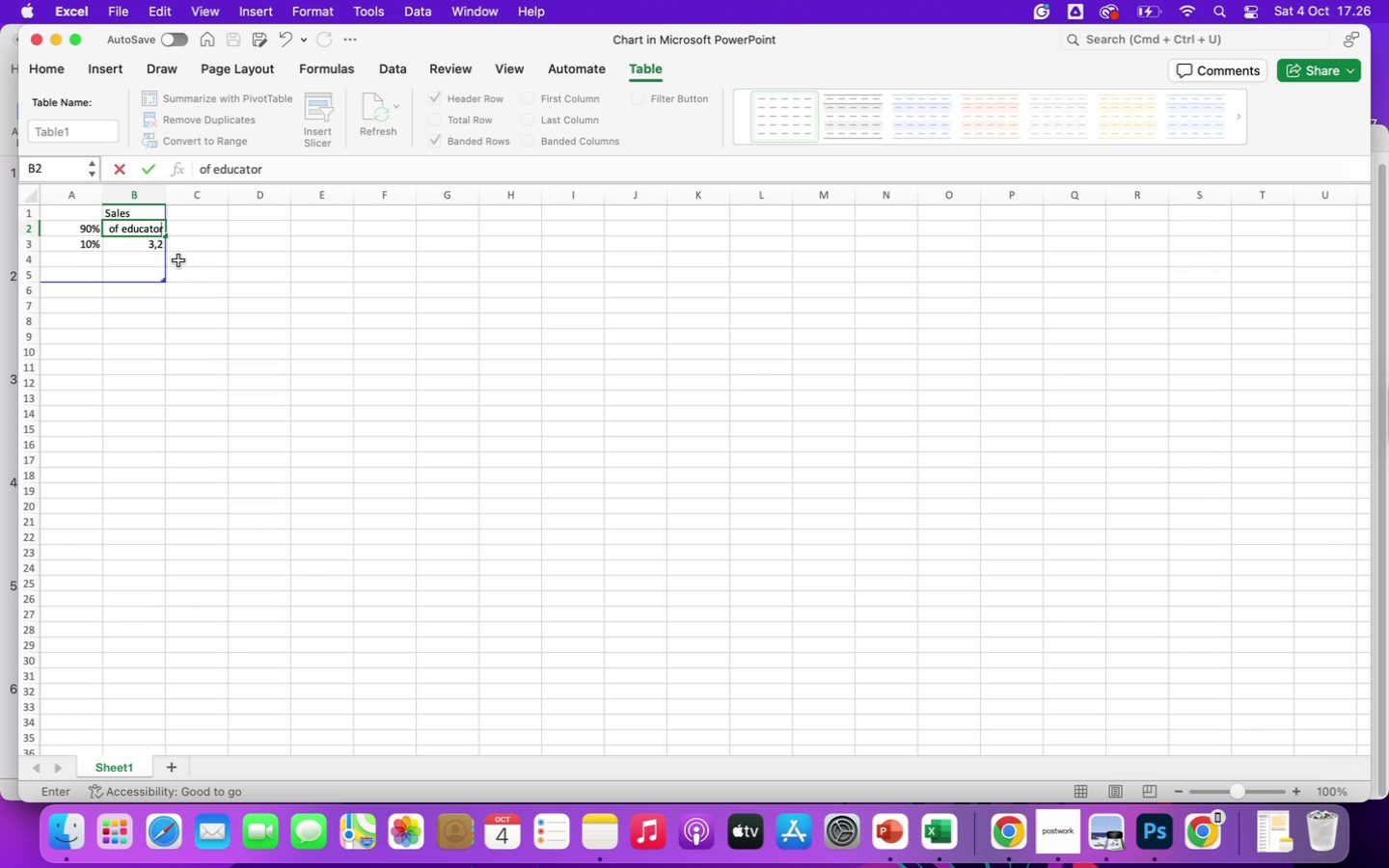 
wait(12.58)
 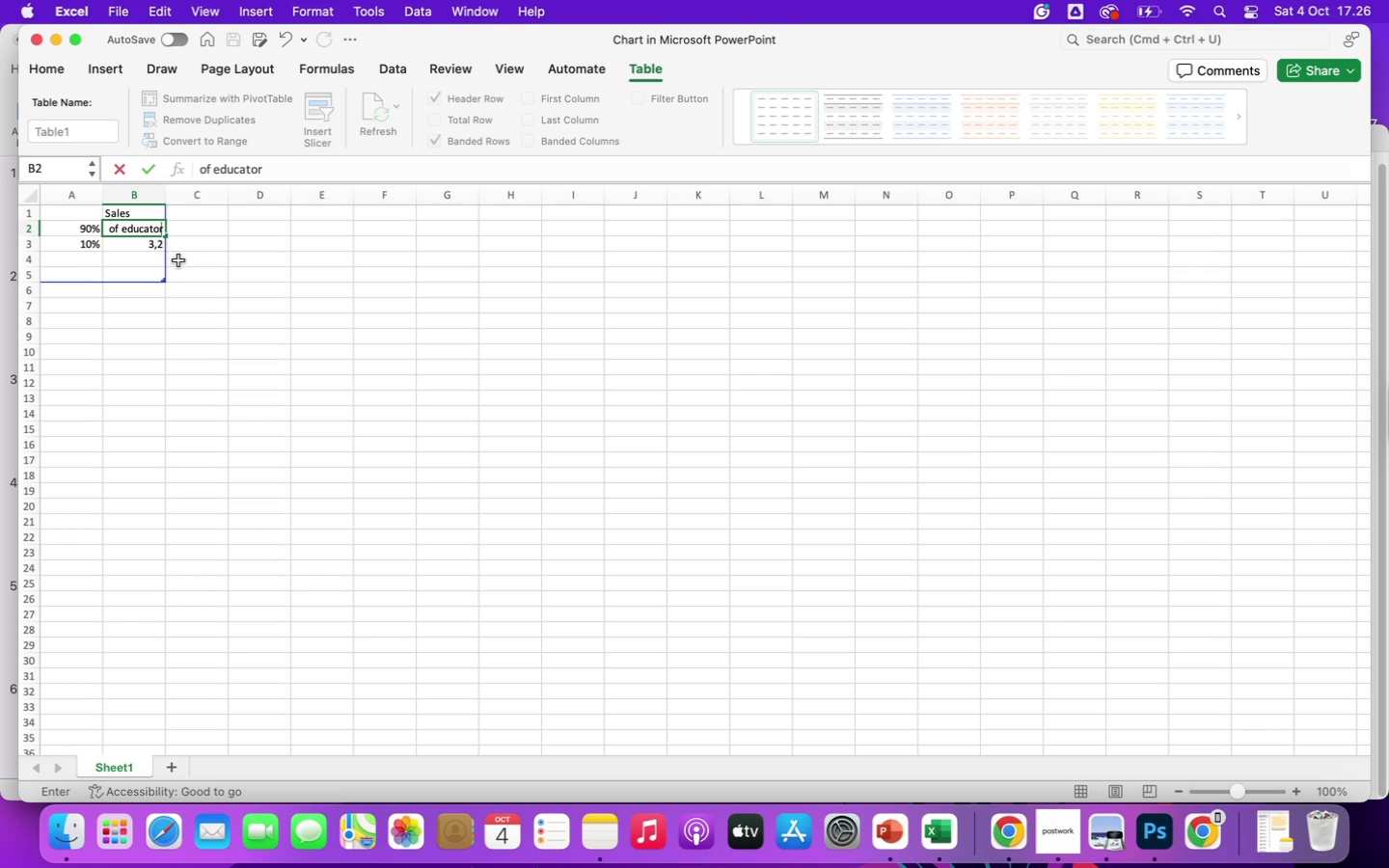 
key(S)
 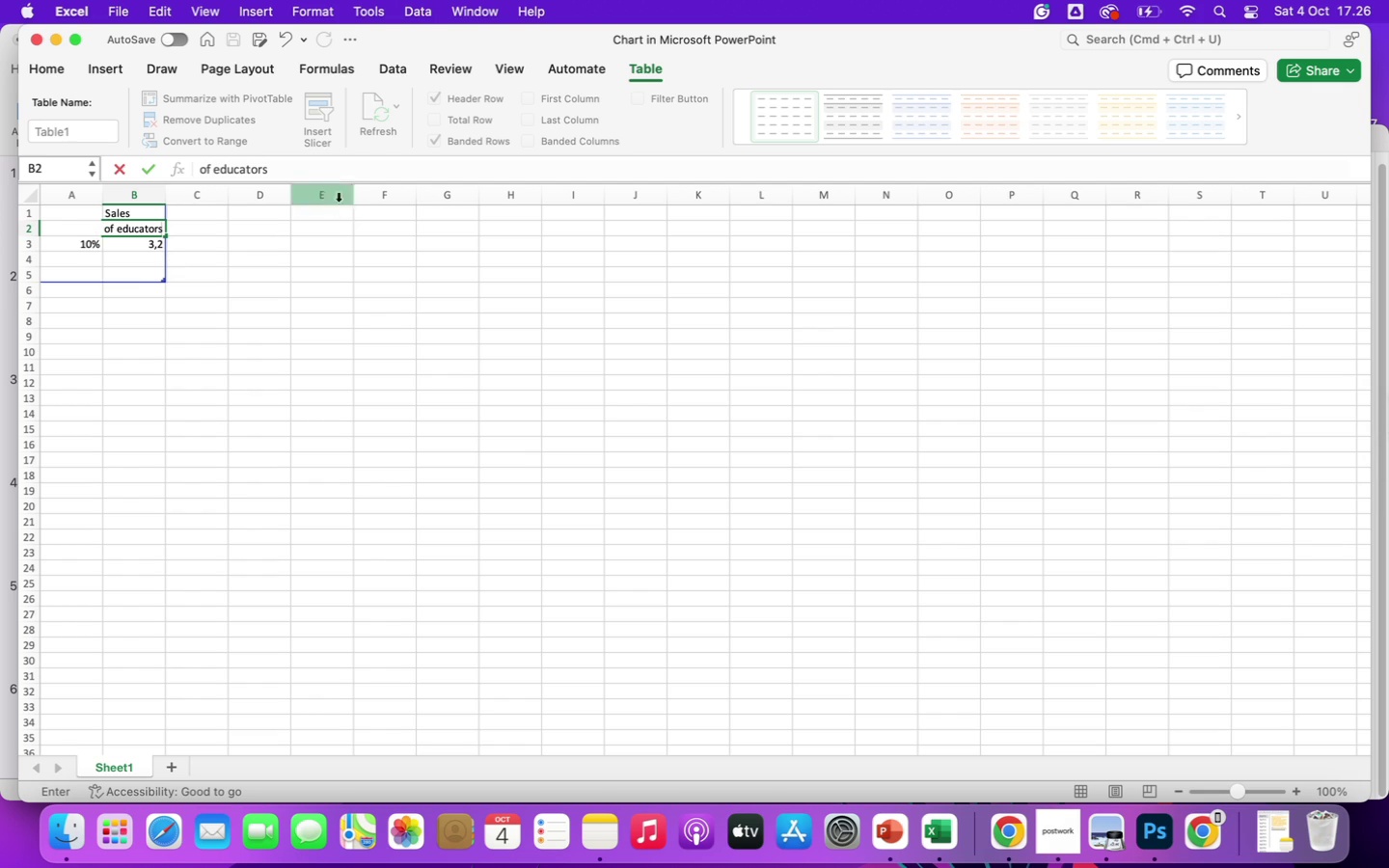 
left_click([311, 167])
 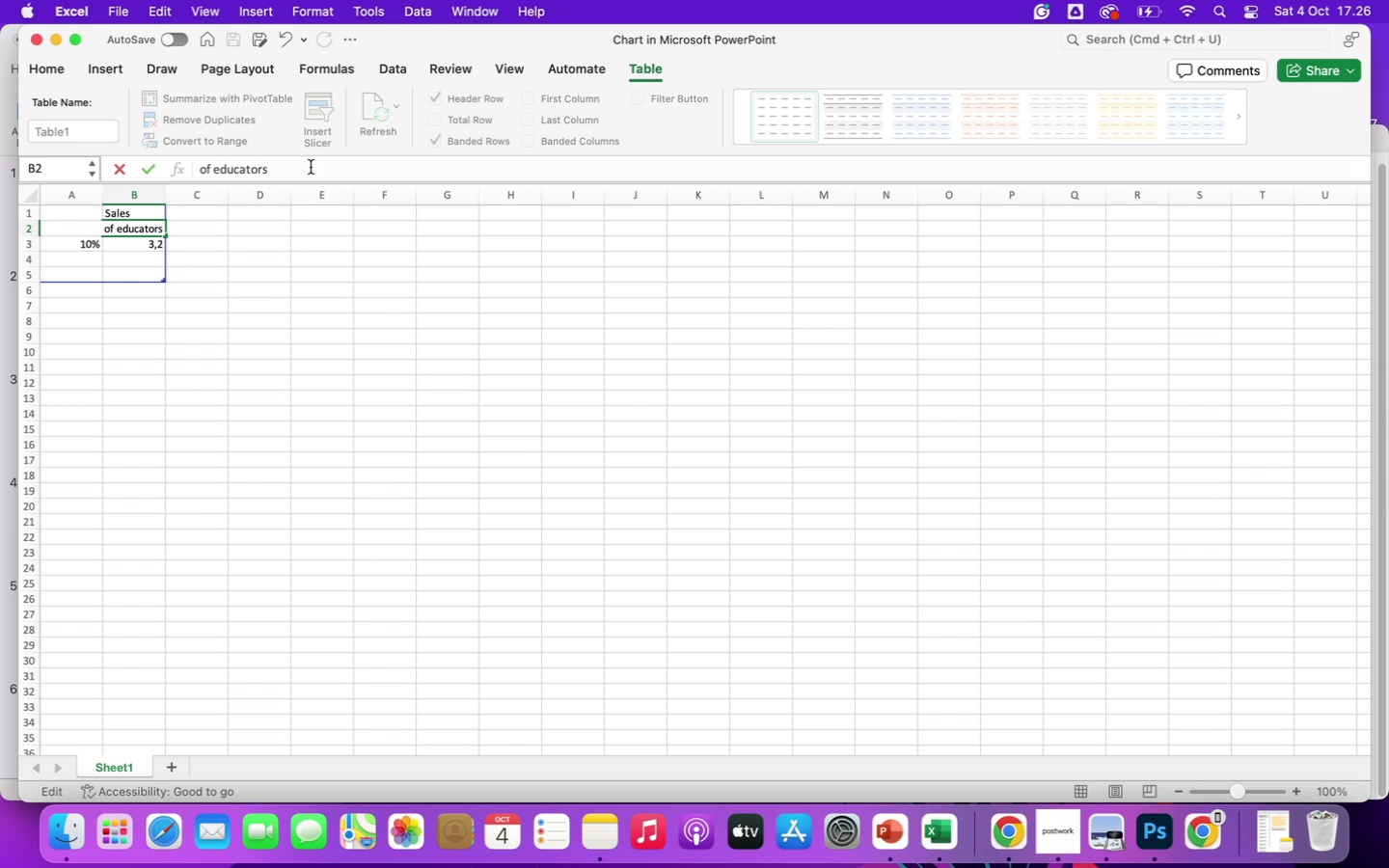 
wait(5.23)
 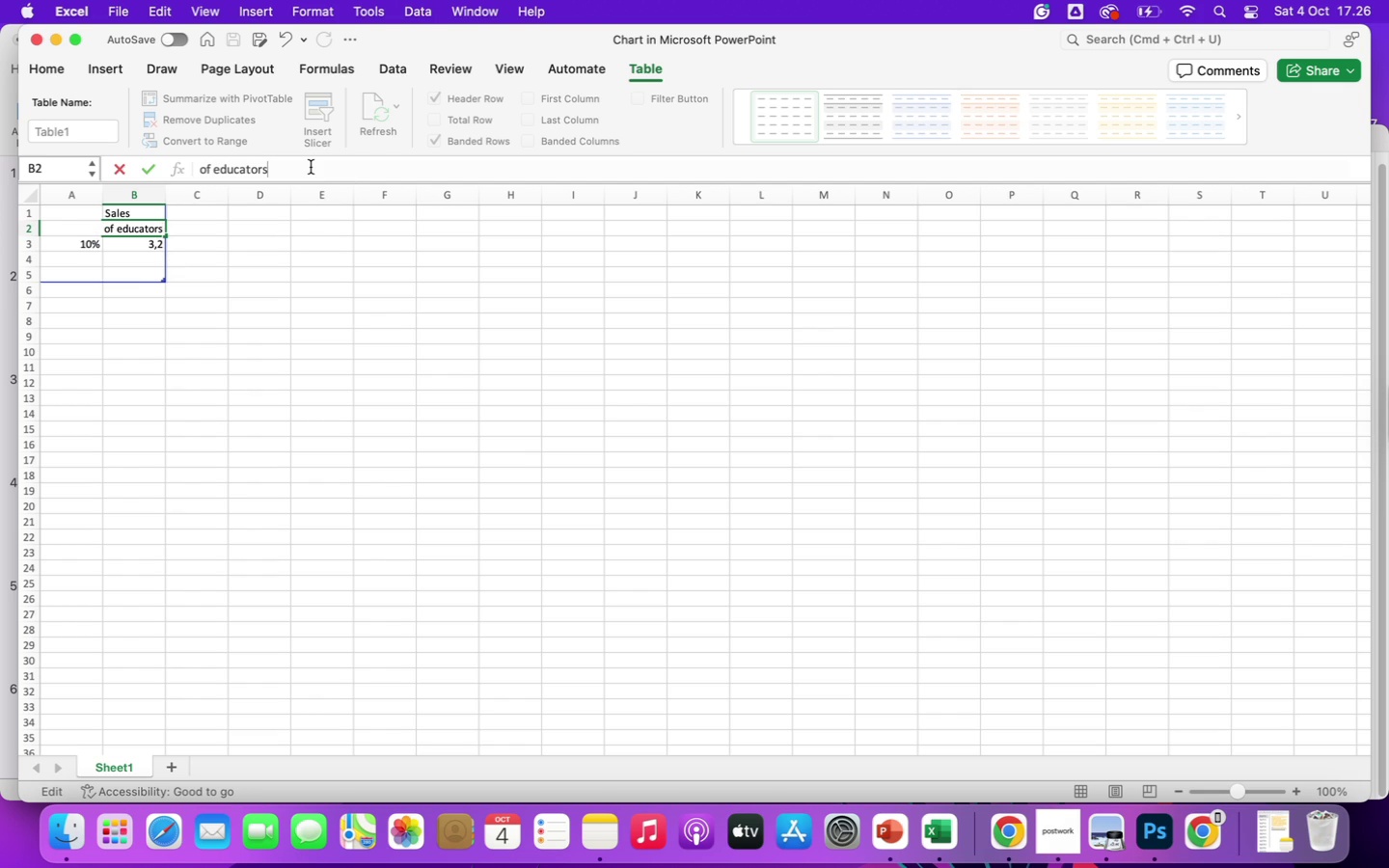 
type( trained in digital compete)
 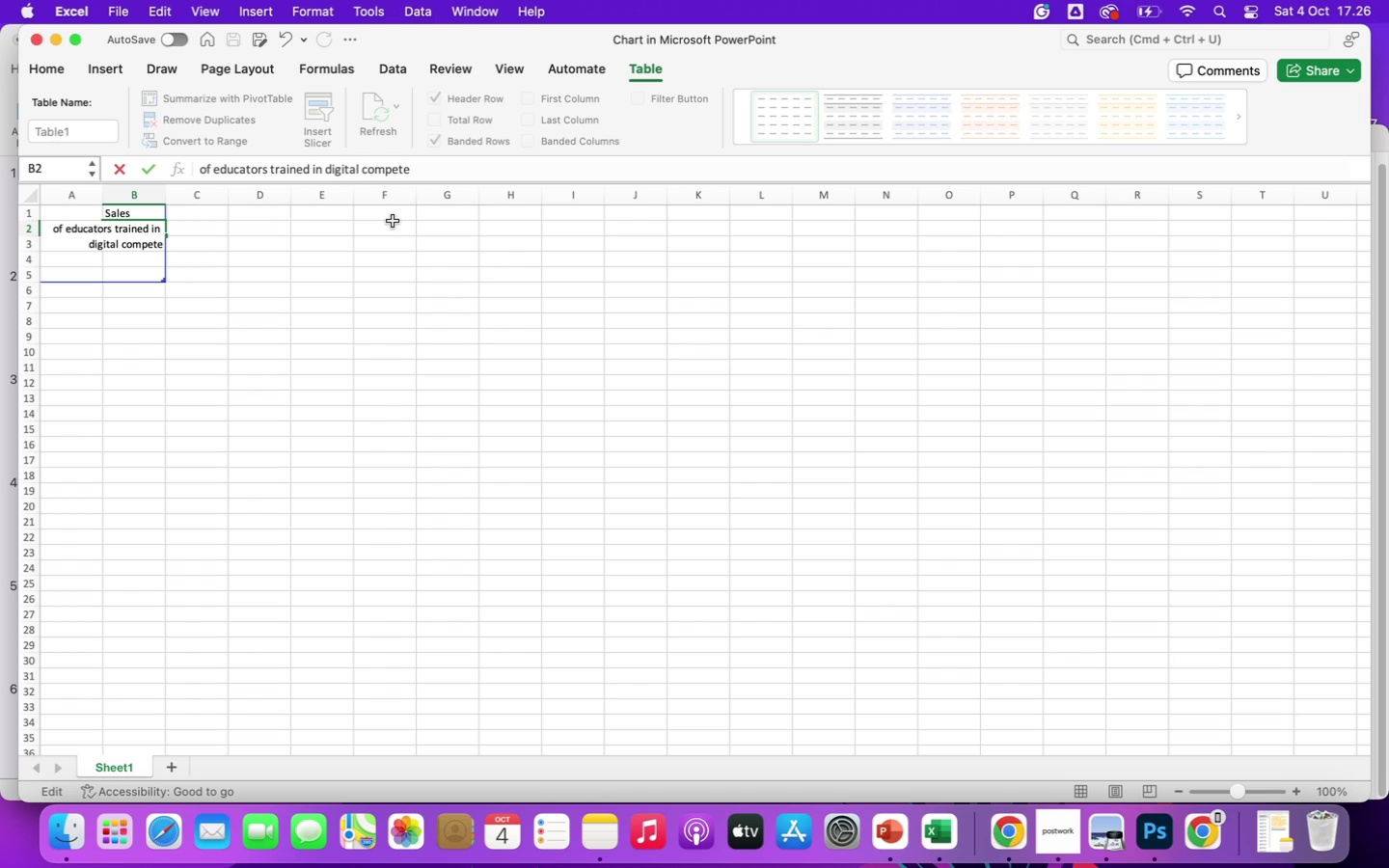 
key(N)
 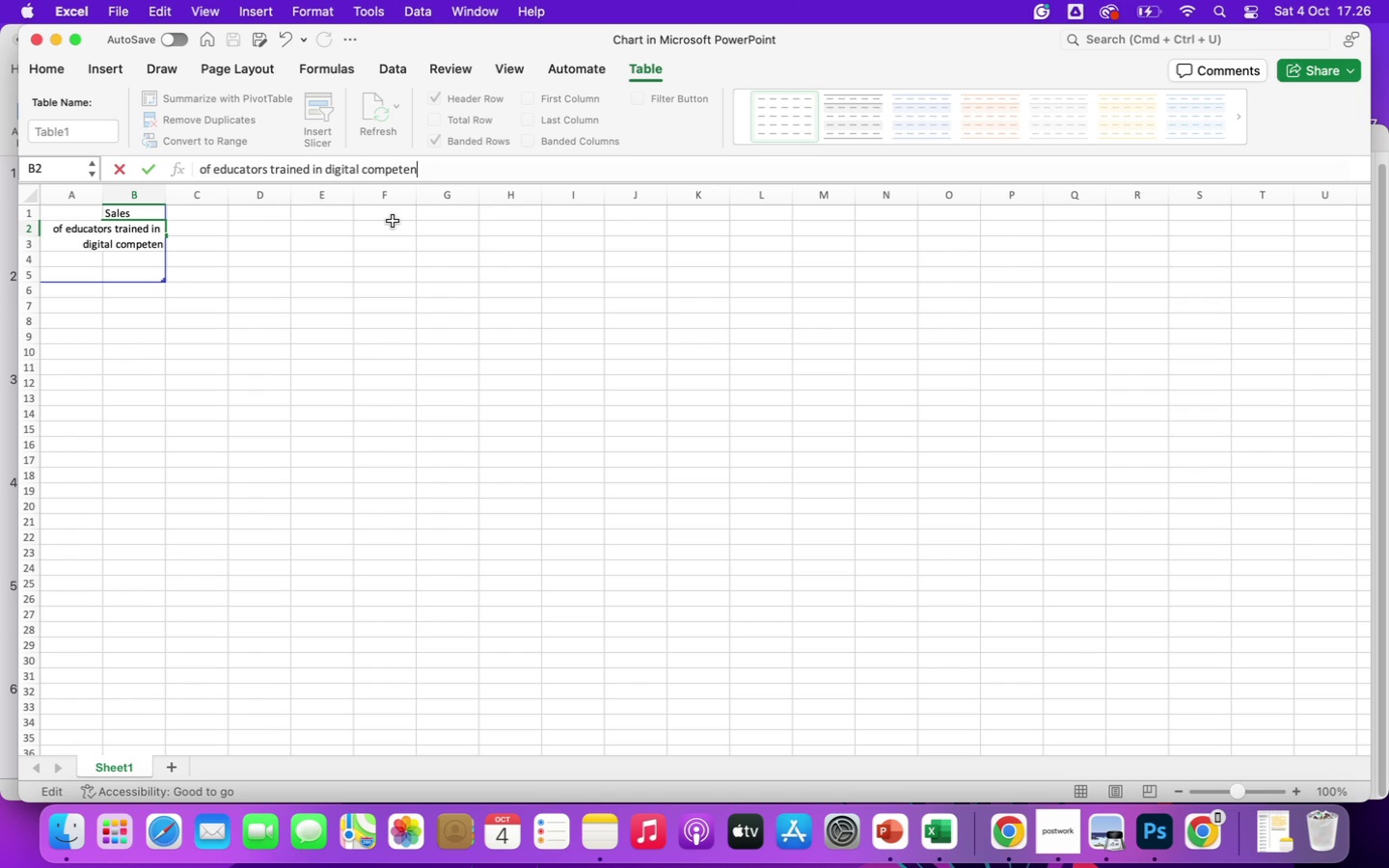 
type(cies)
 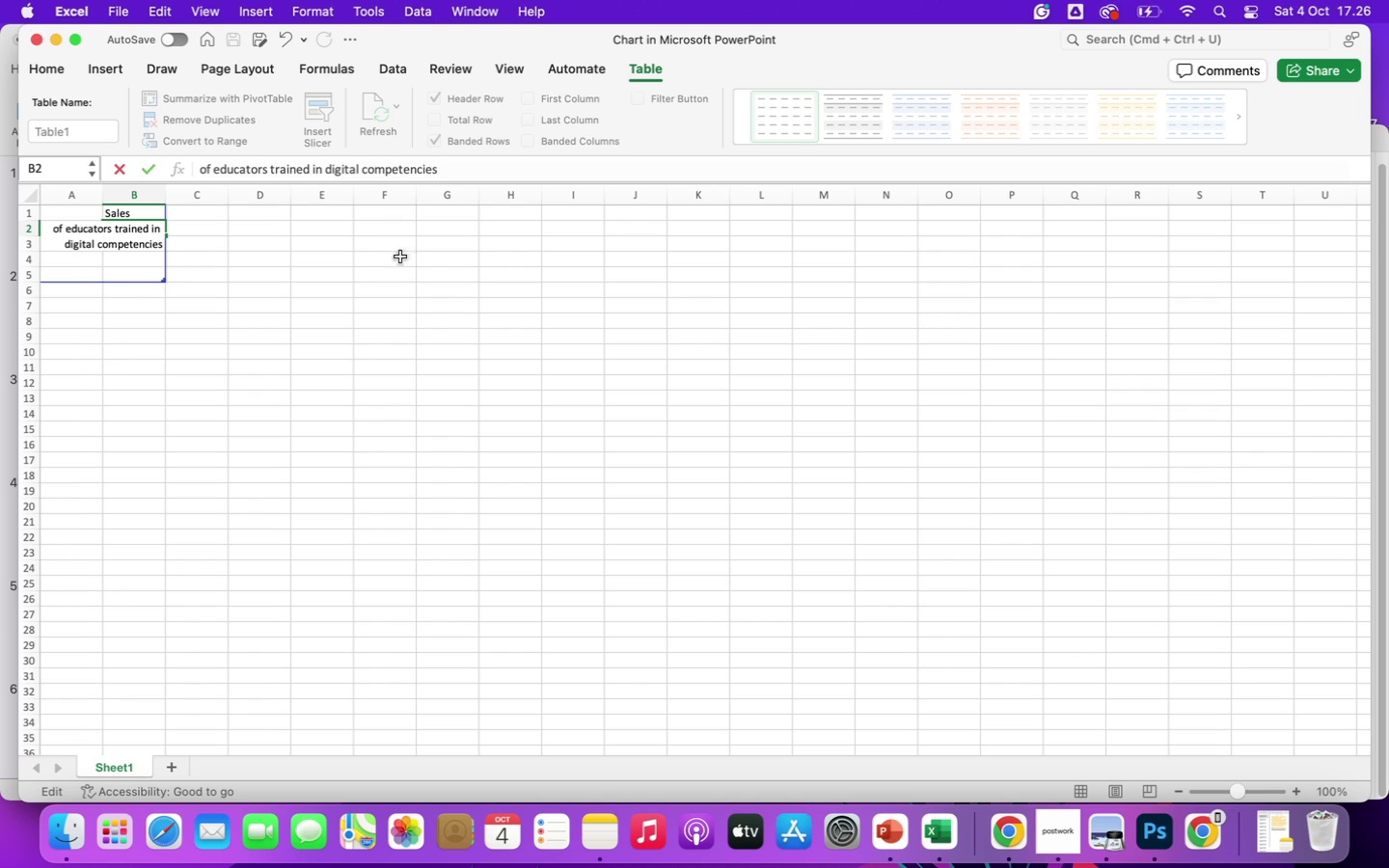 
left_click([422, 279])
 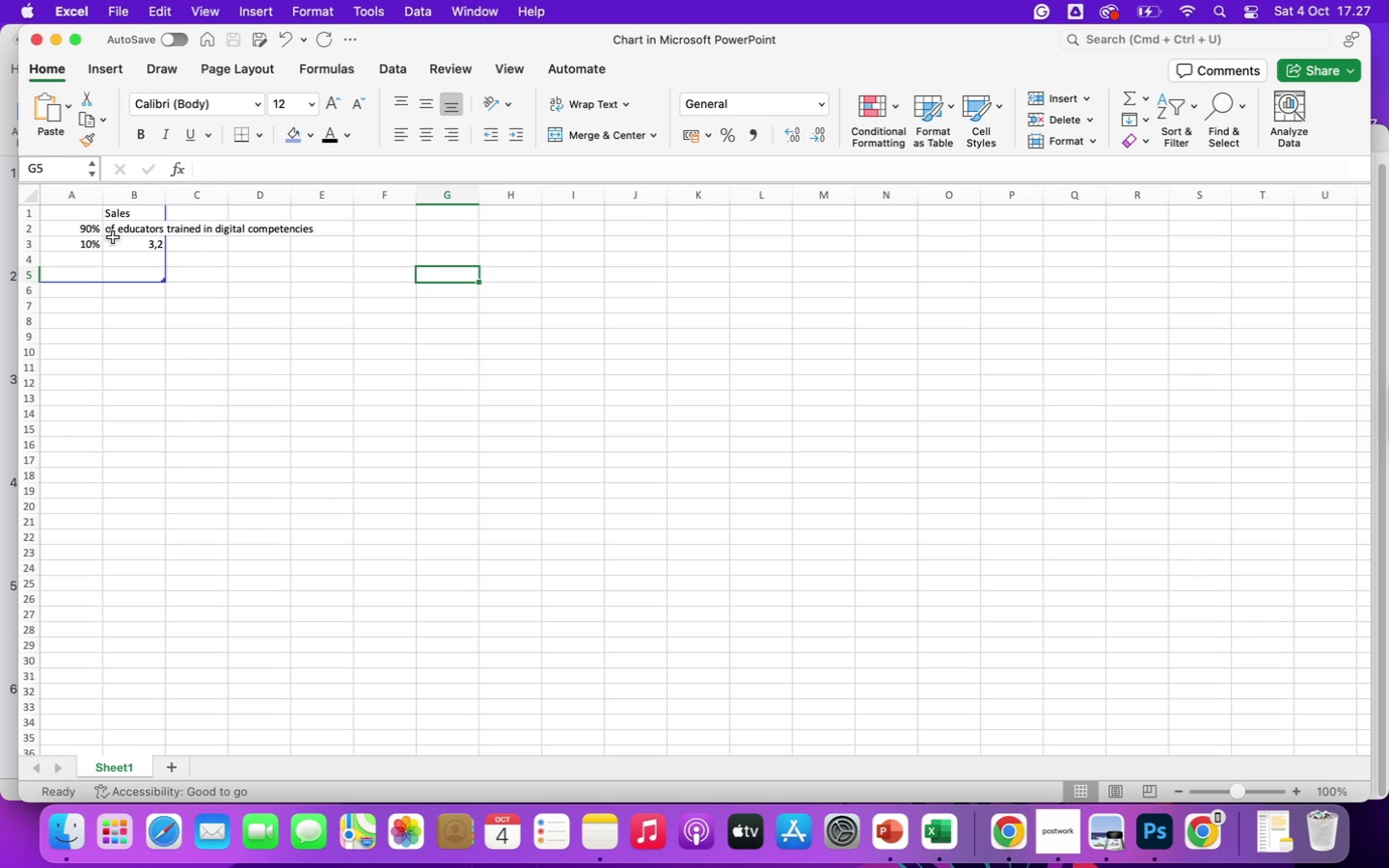 
left_click([130, 245])
 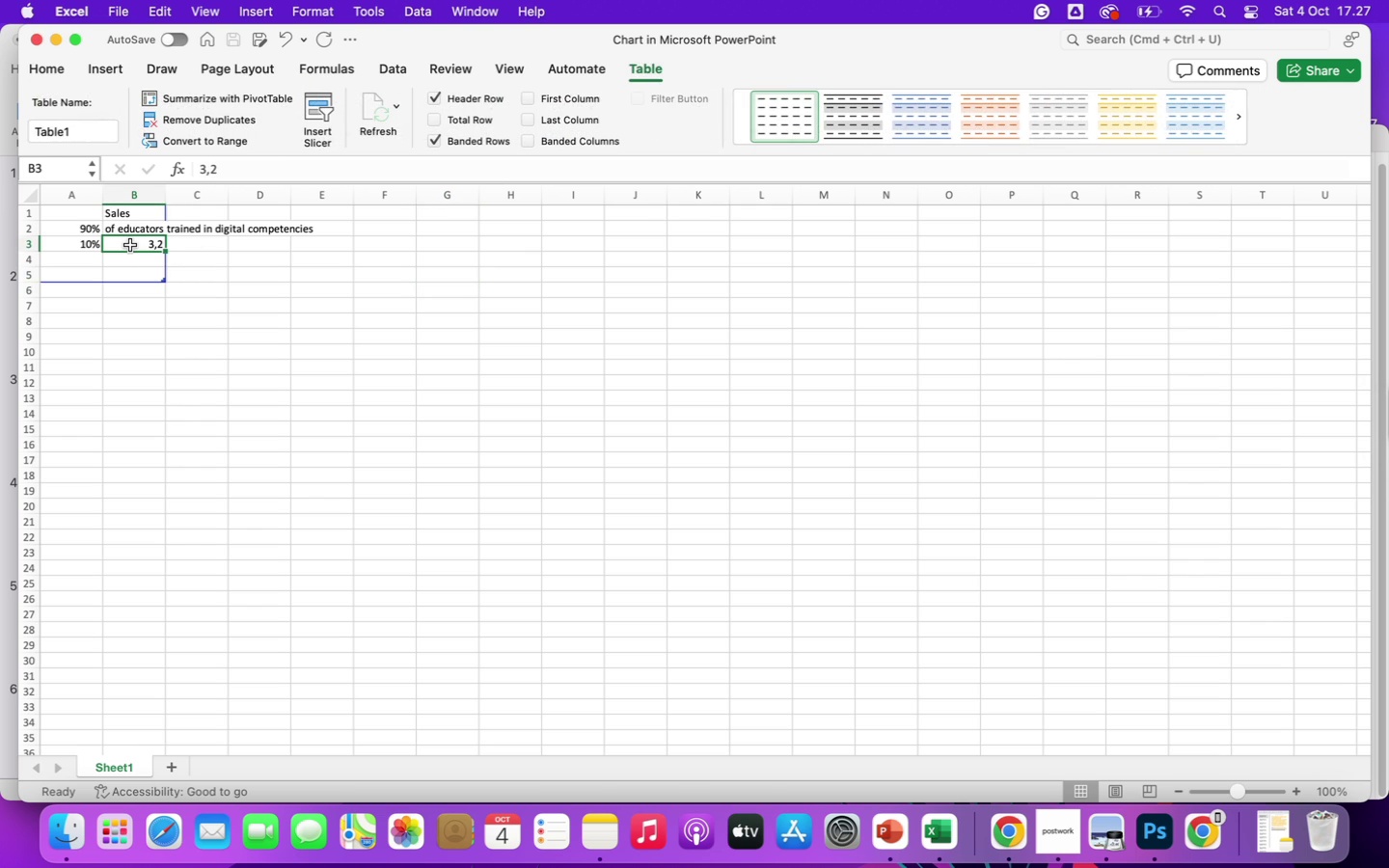 